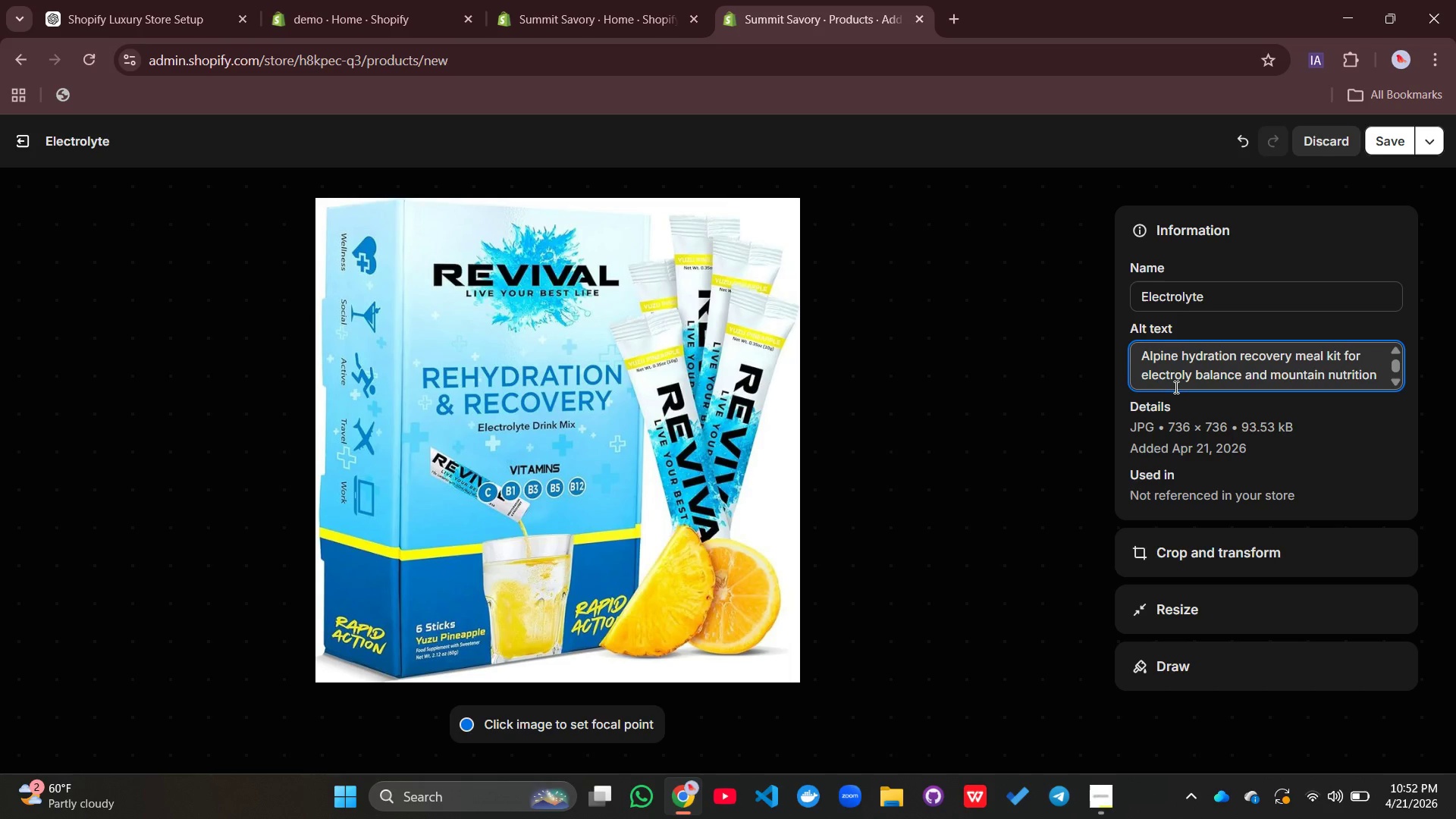 
key(Backspace)
 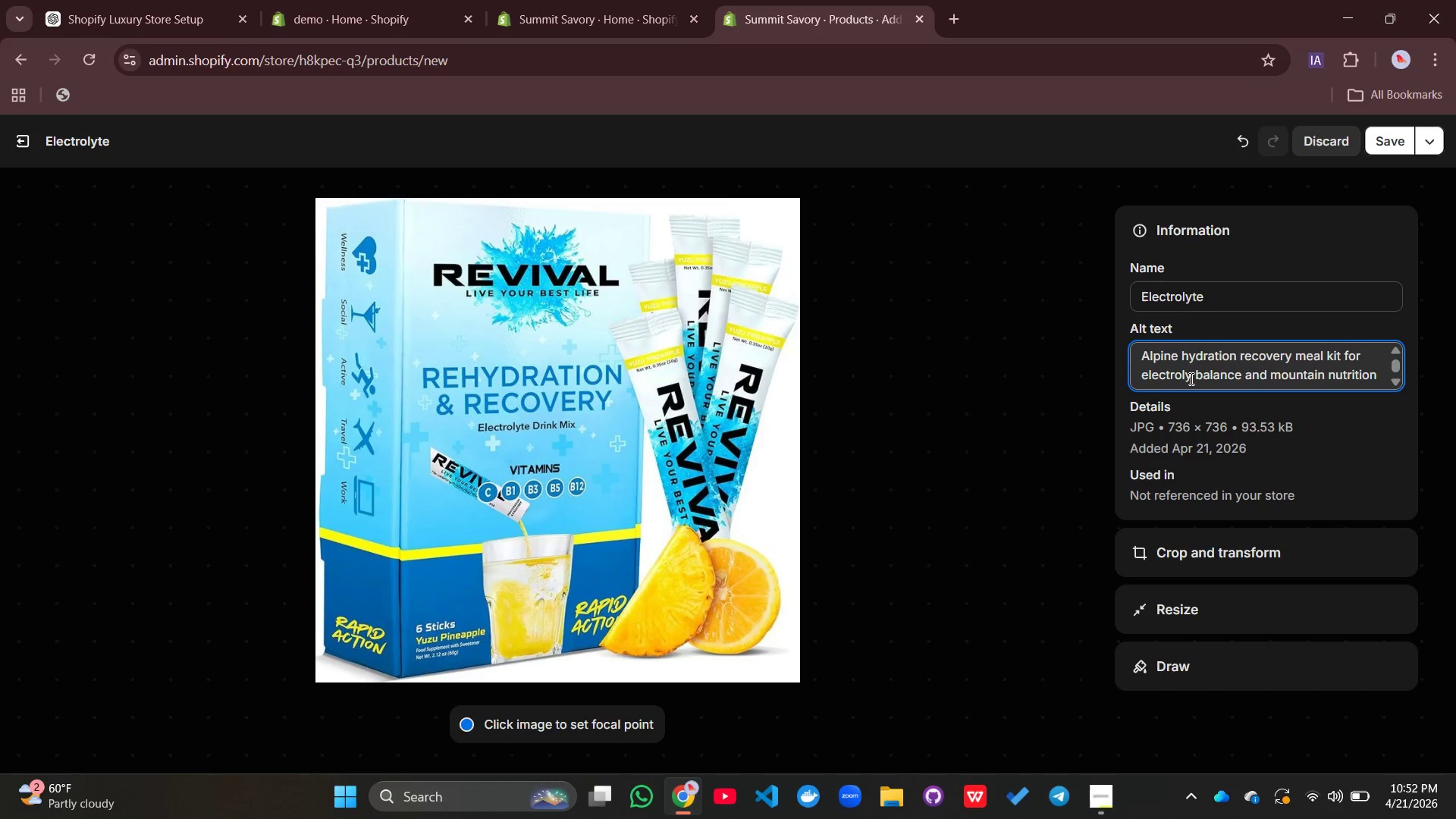 
left_click([1191, 379])
 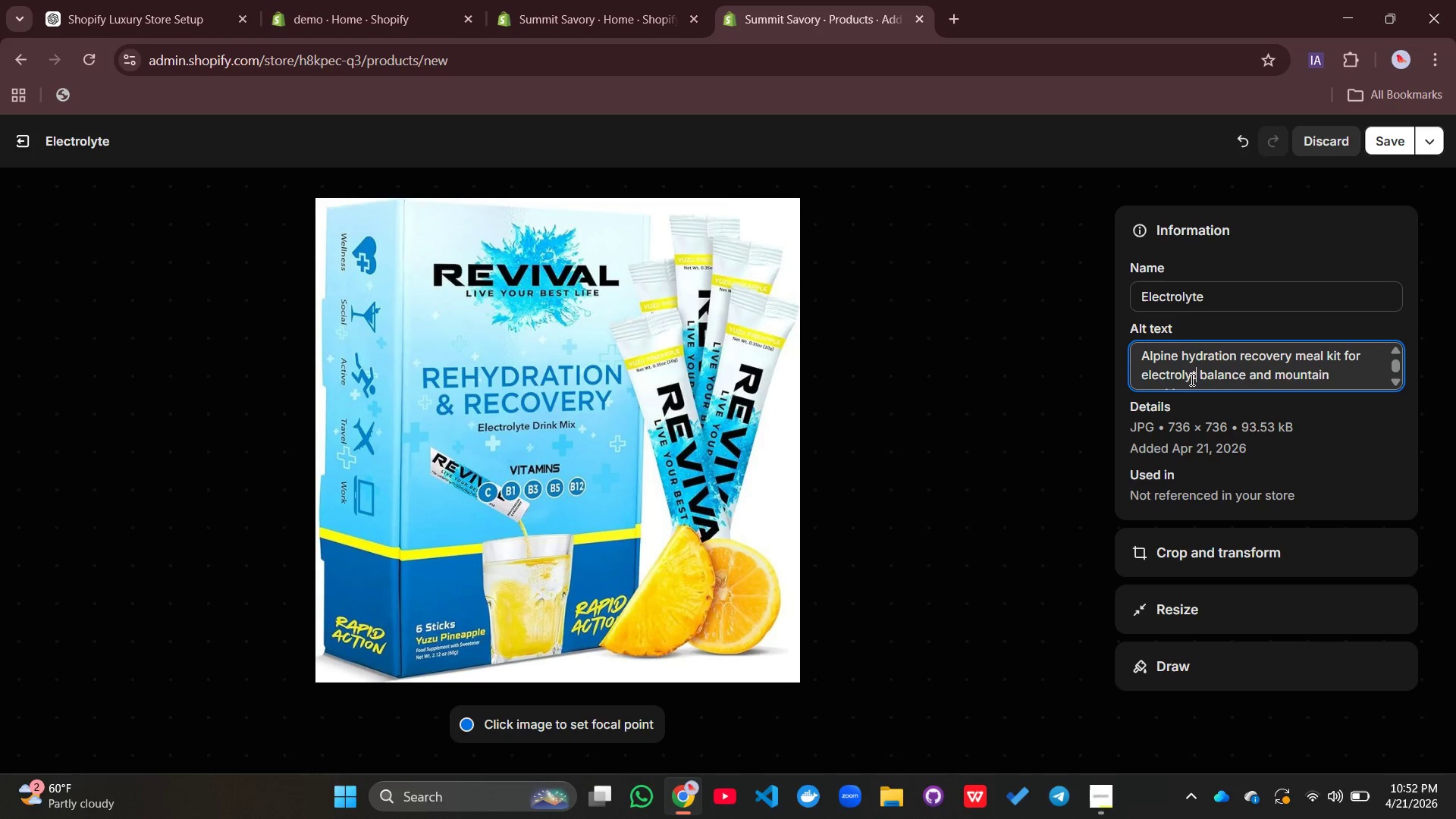 
type(te)
 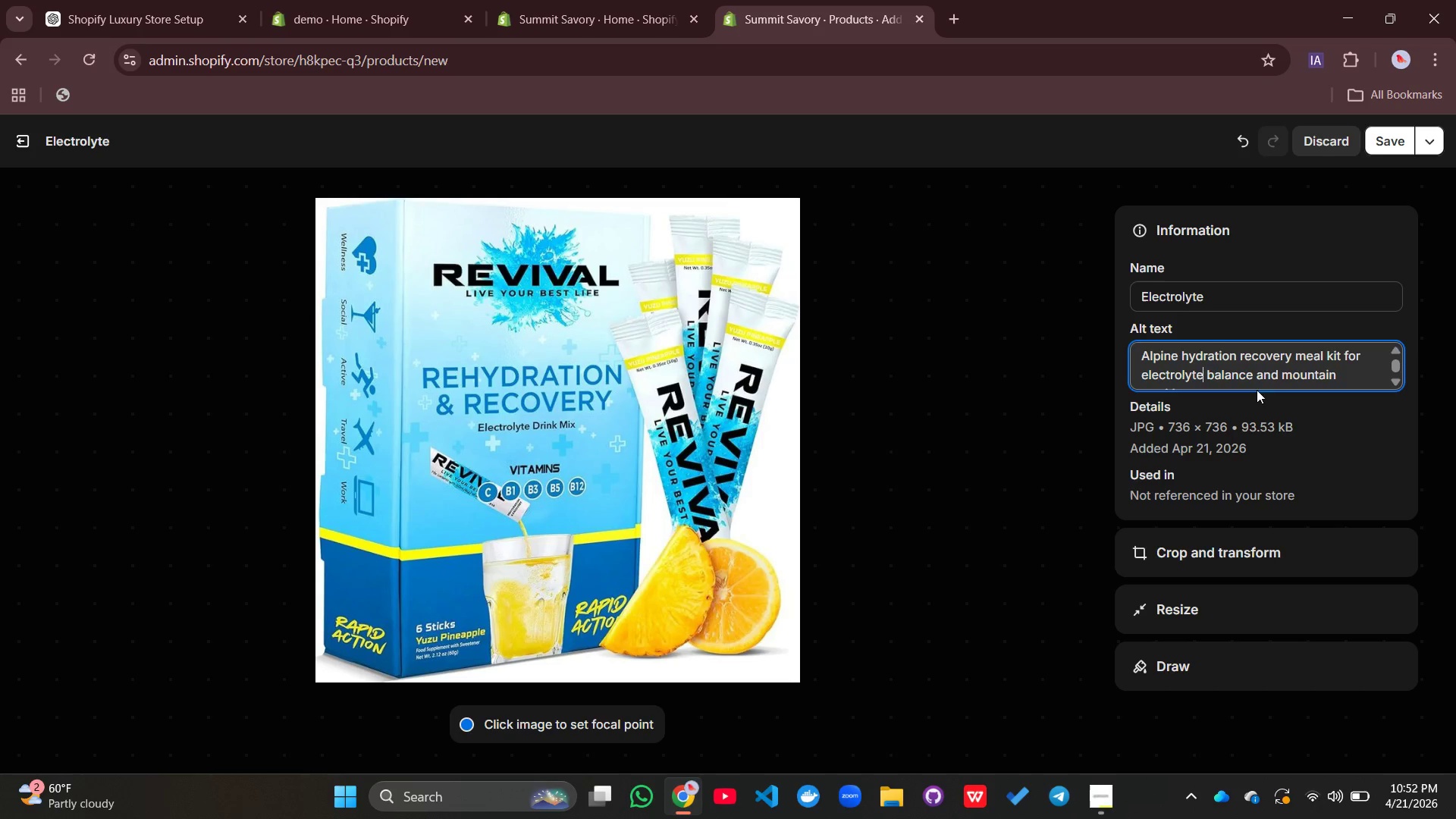 
left_click([1257, 390])
 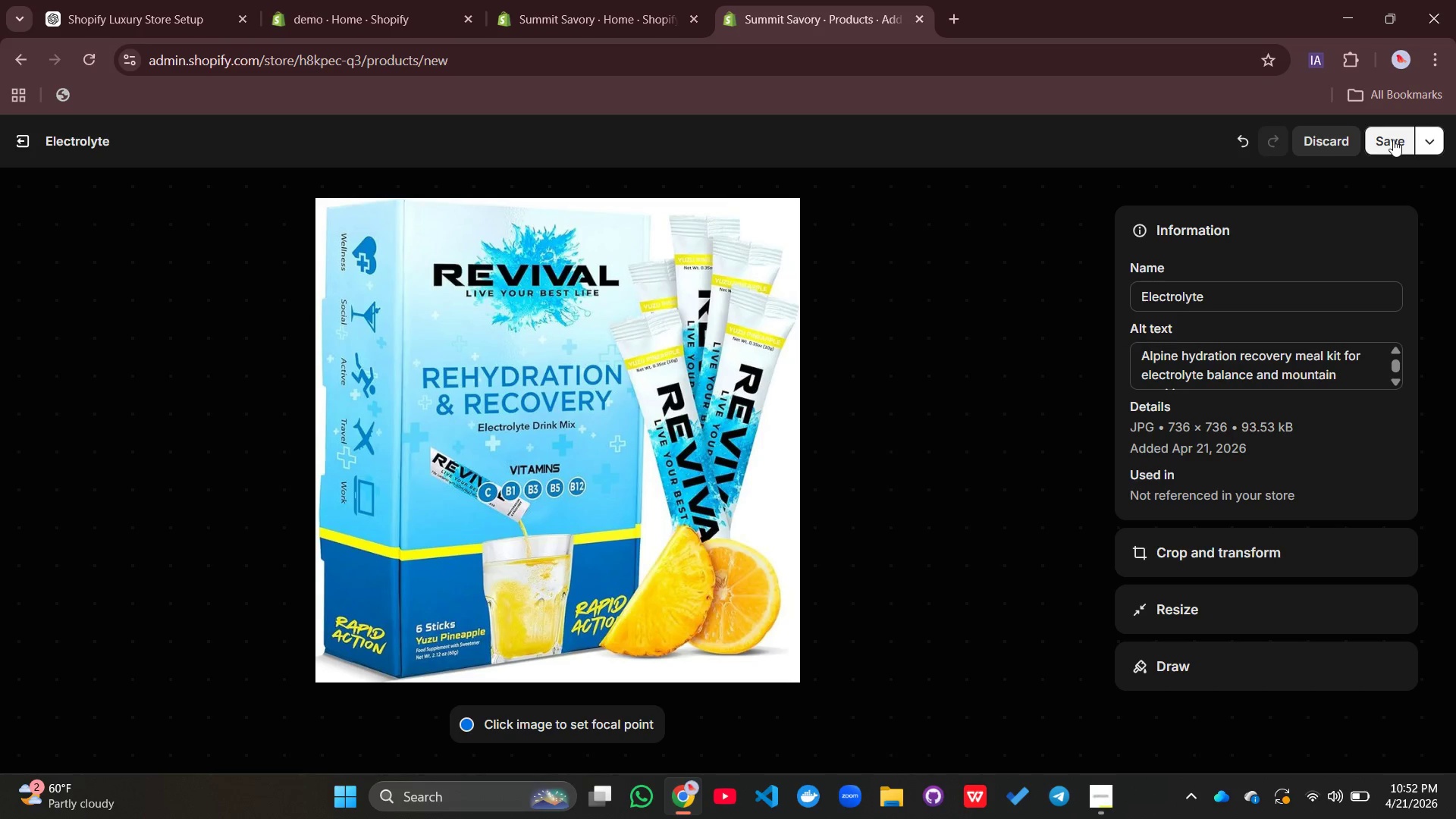 
left_click([1393, 140])
 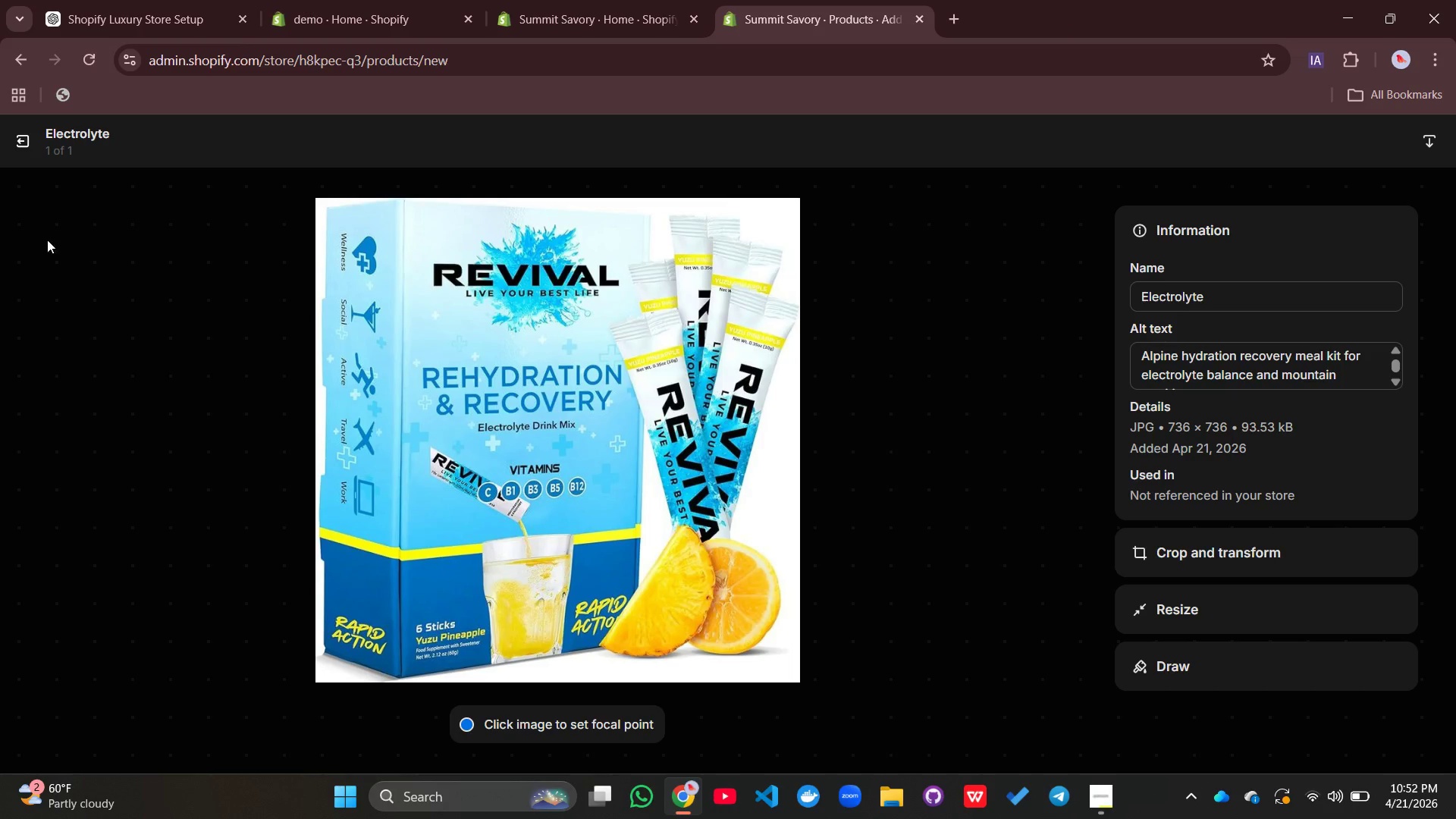 
left_click([26, 157])
 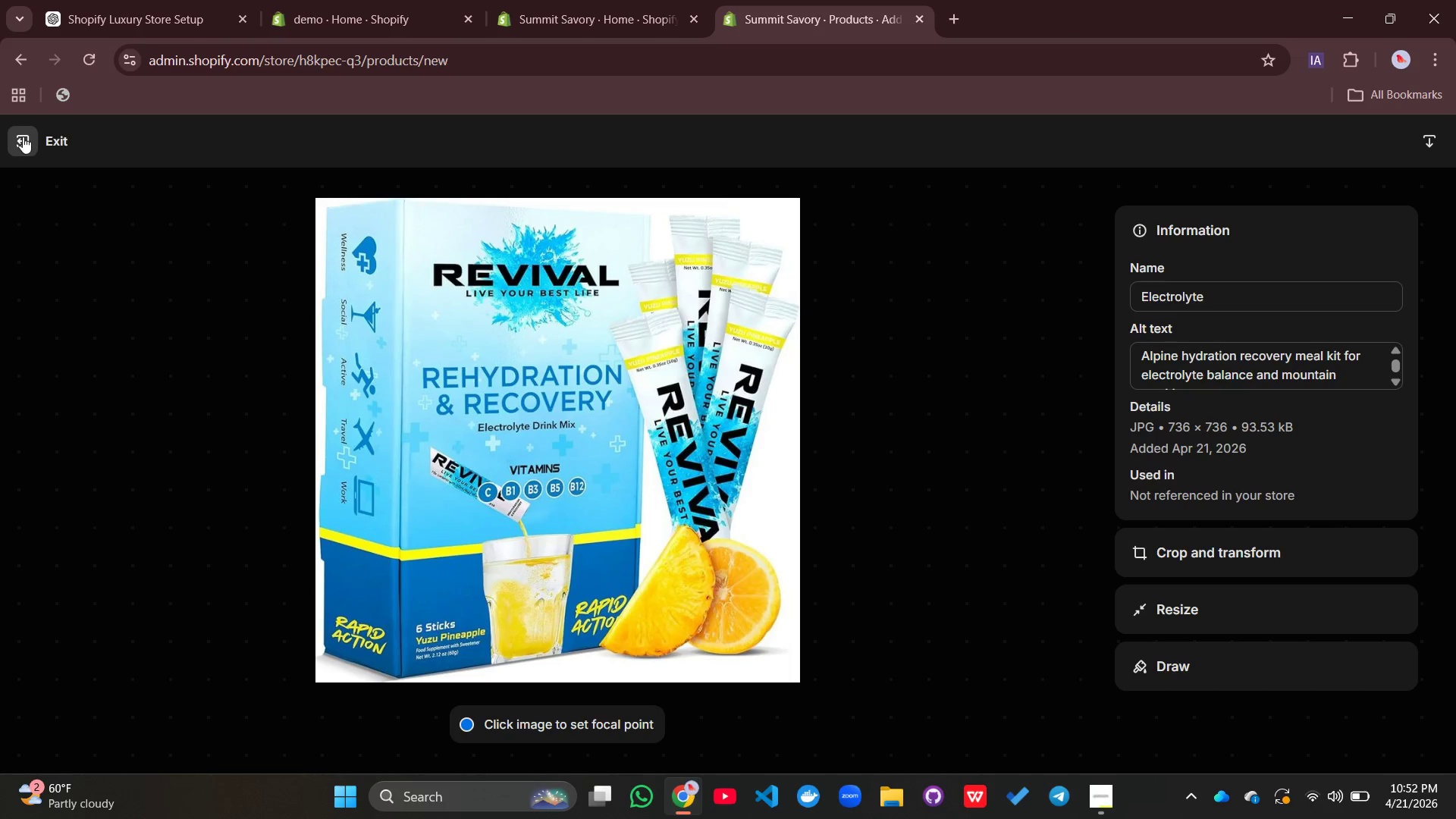 
left_click([23, 136])
 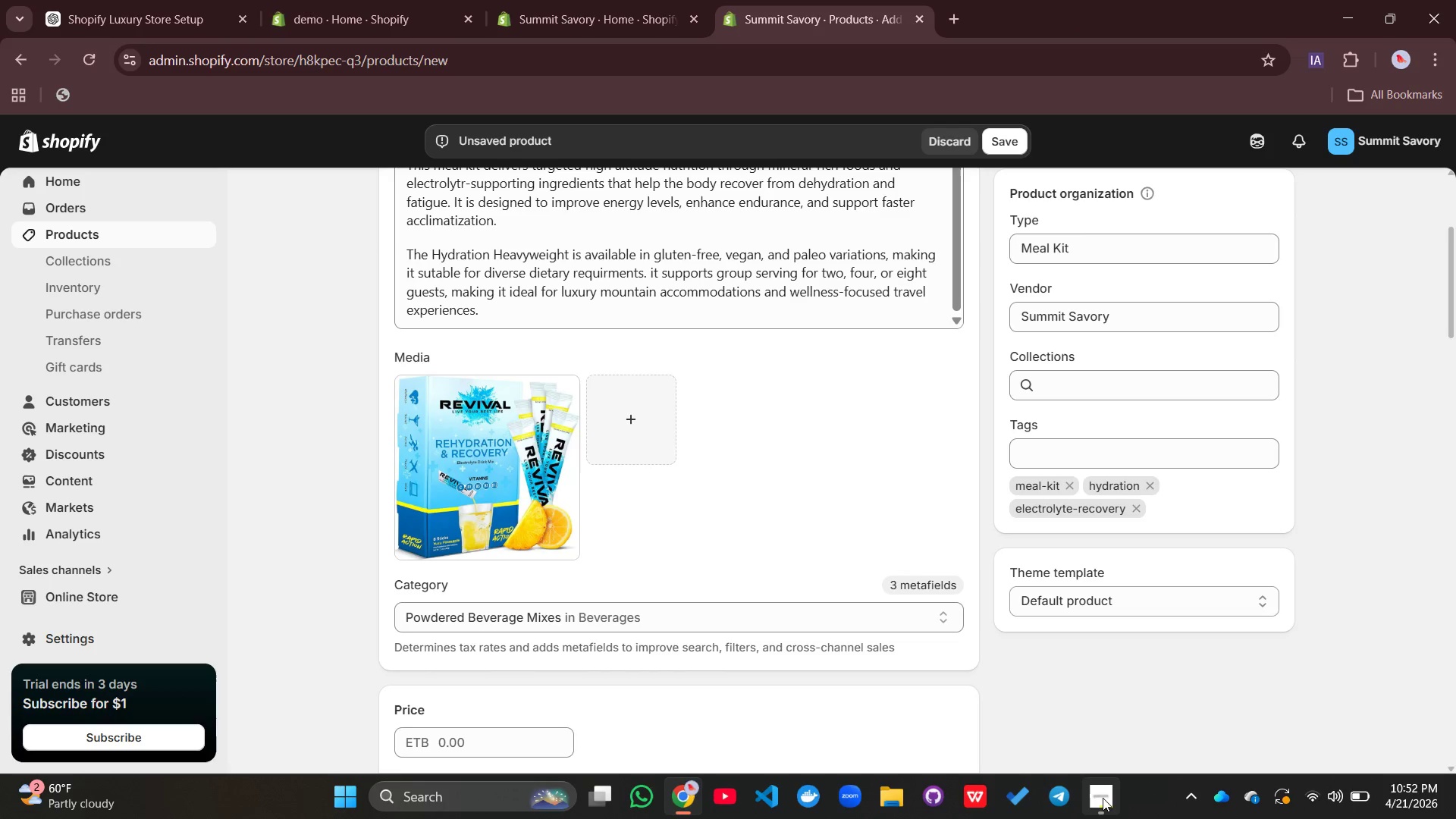 
left_click([1103, 797])